 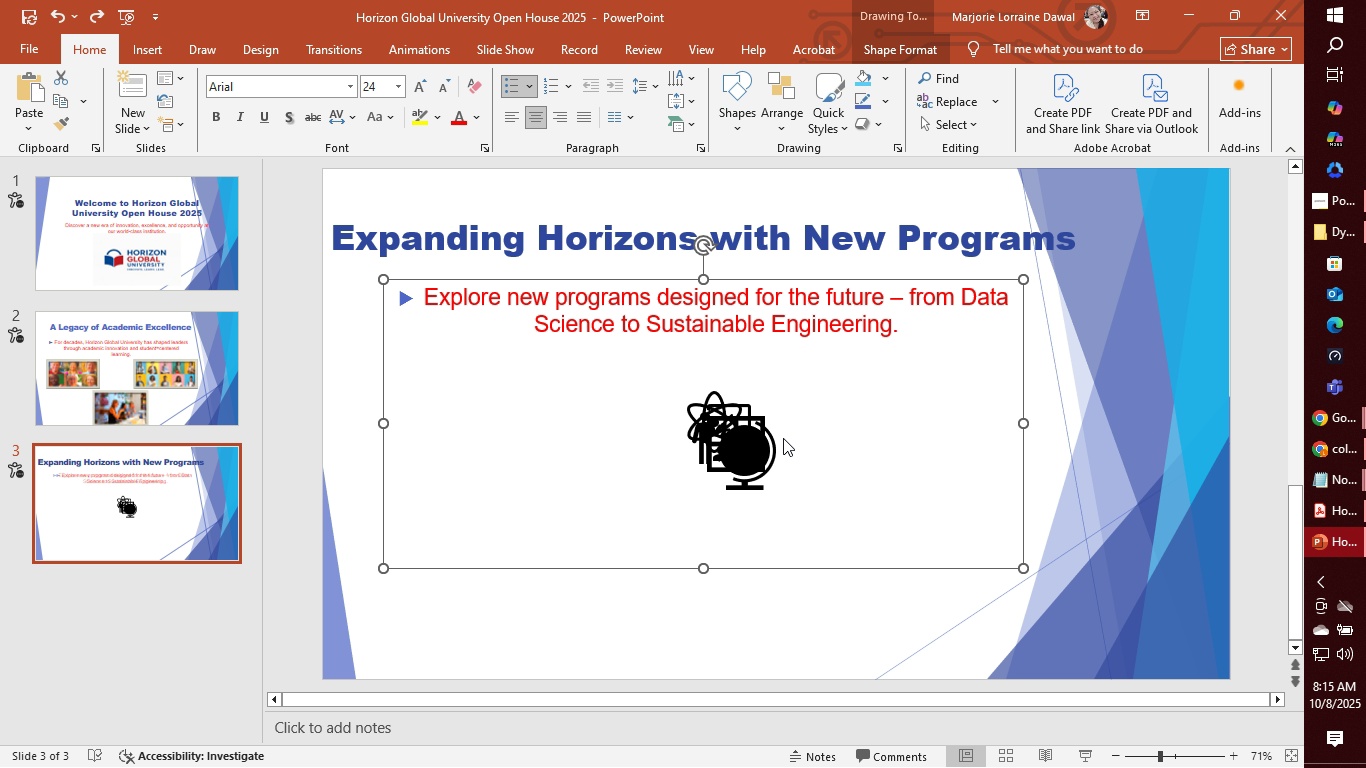 
key(Control+Z)
 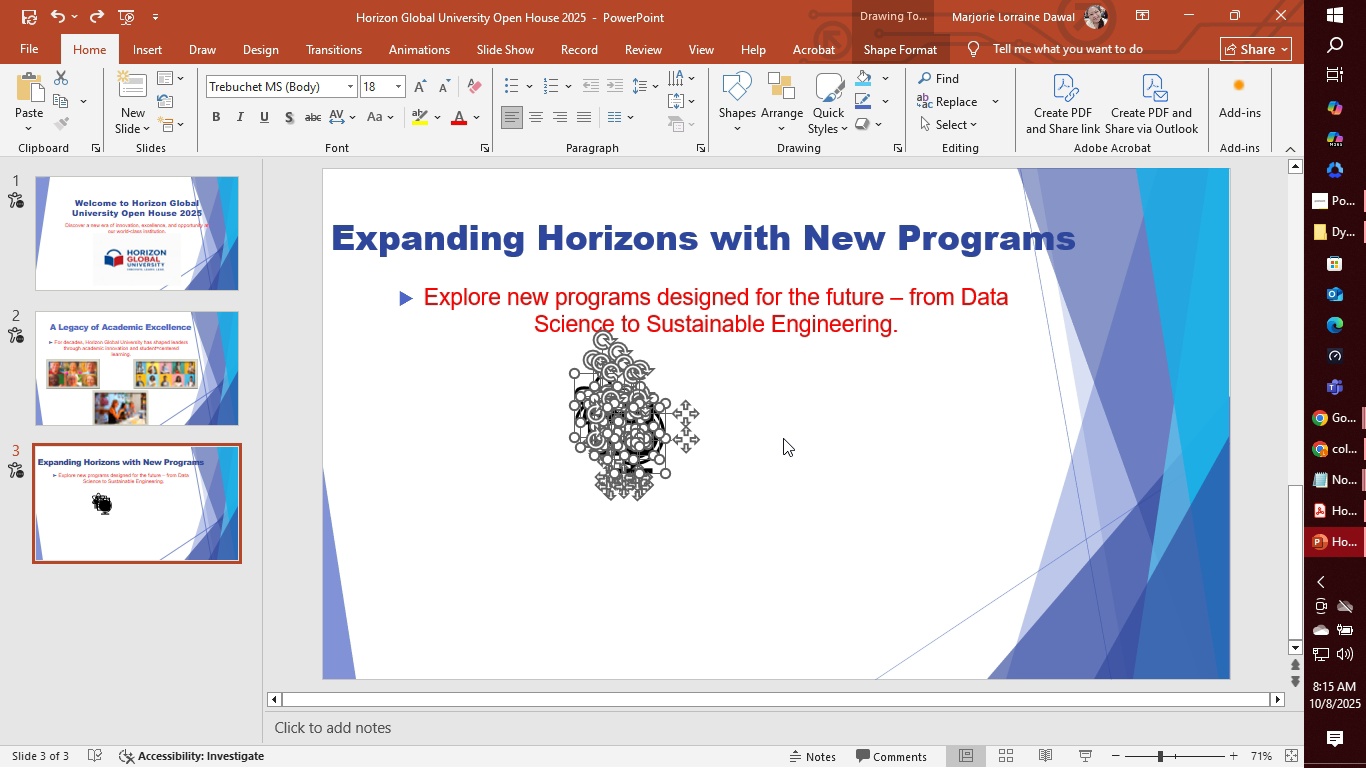 
key(Control+Z)
 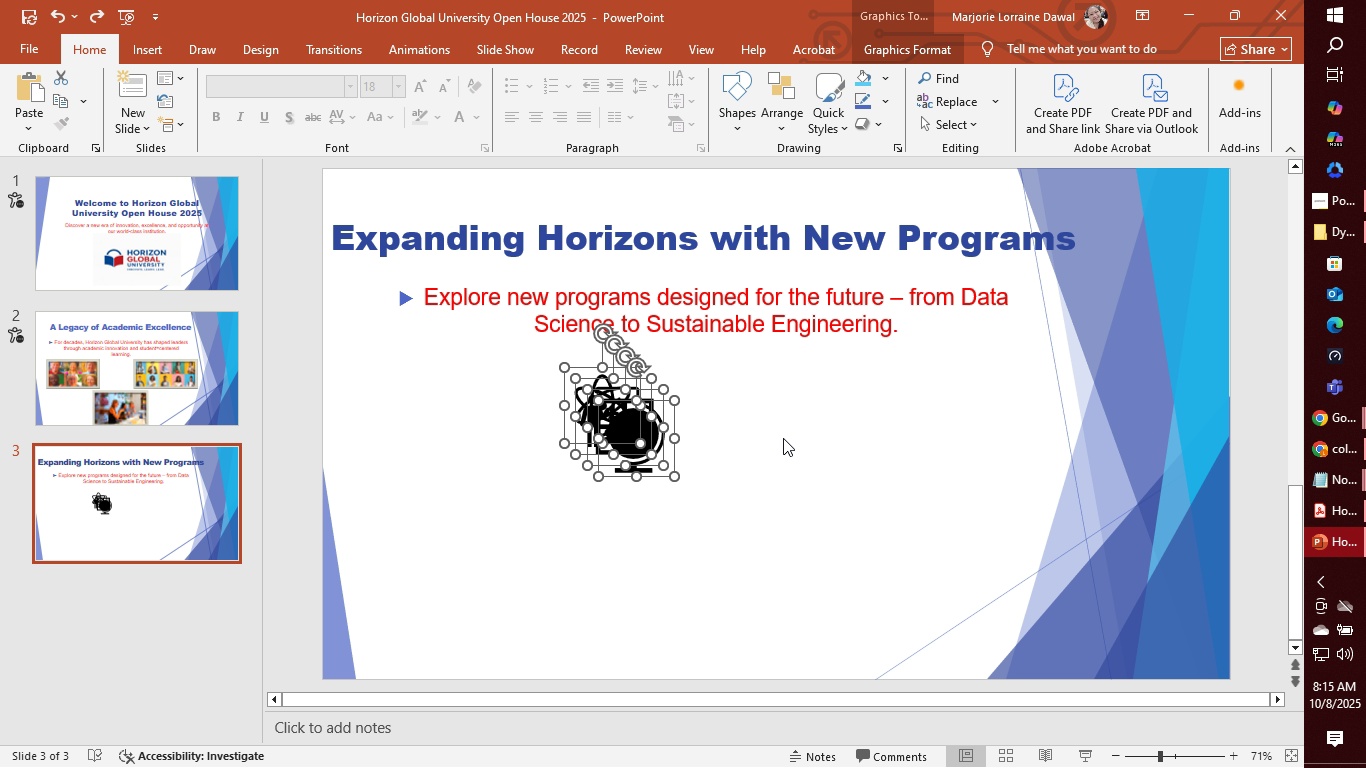 
key(Control+Z)
 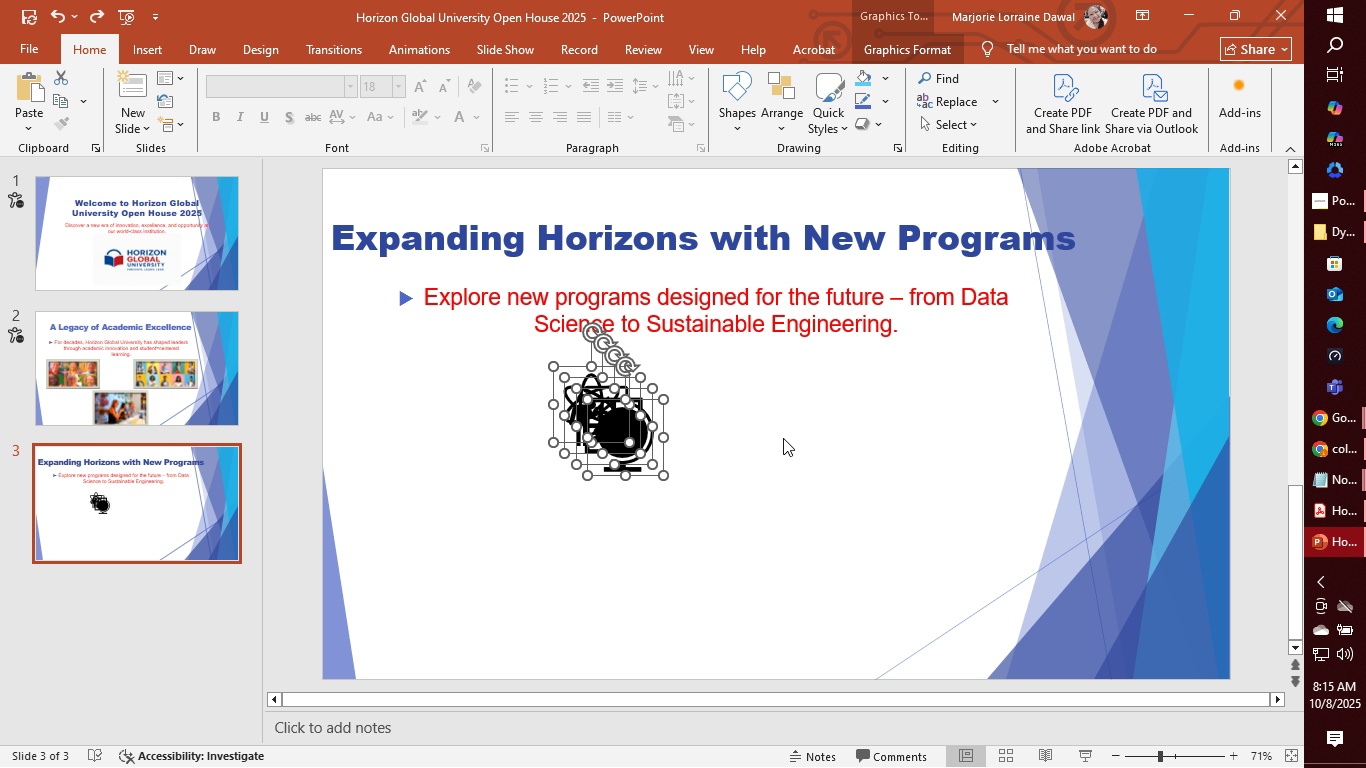 
key(Control+Z)
 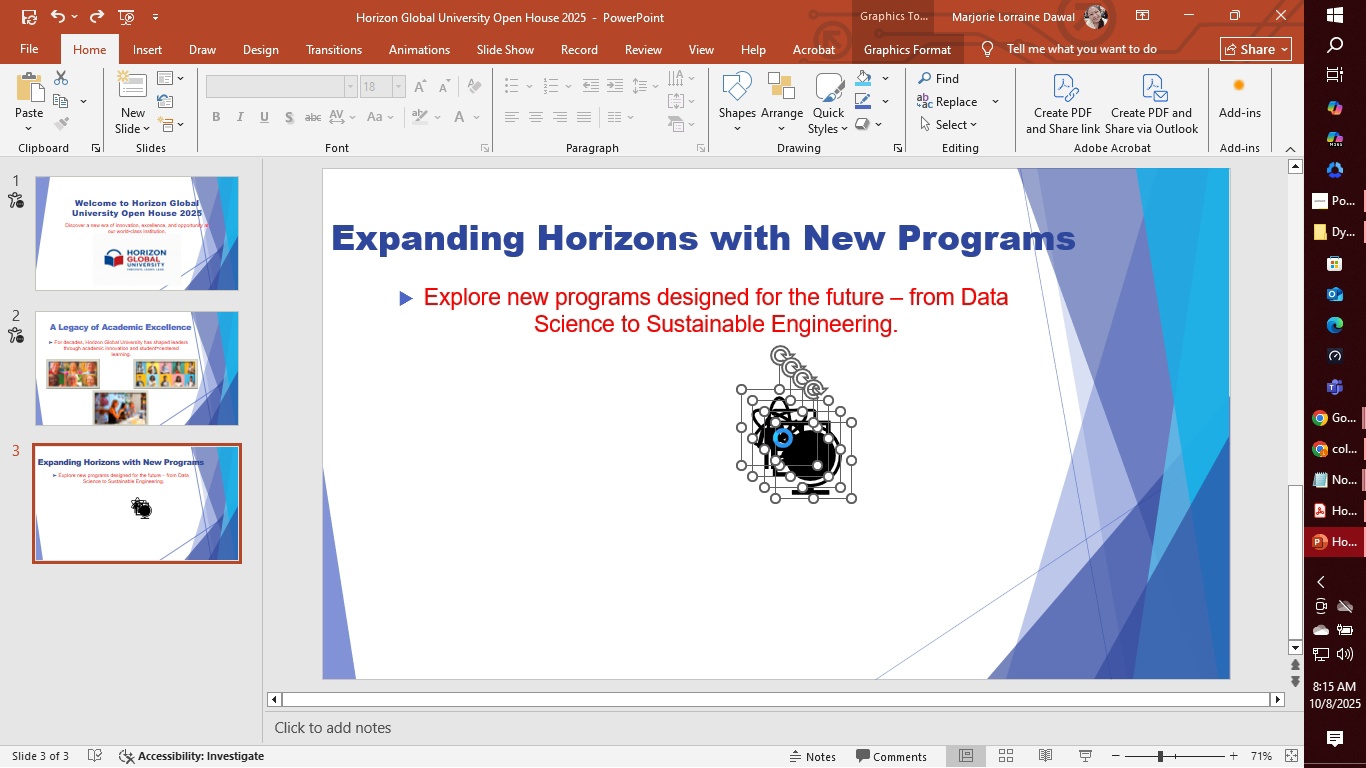 
key(Control+Z)
 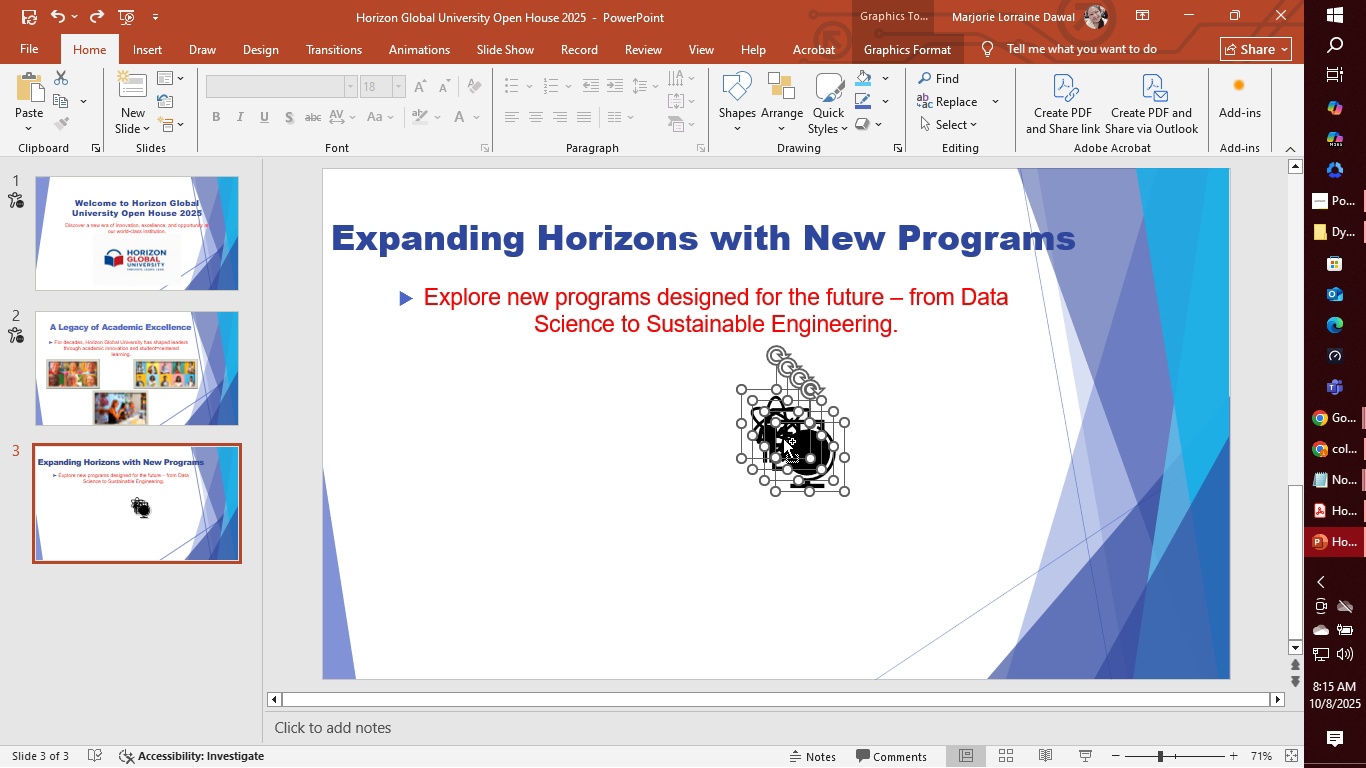 
key(Control+Z)
 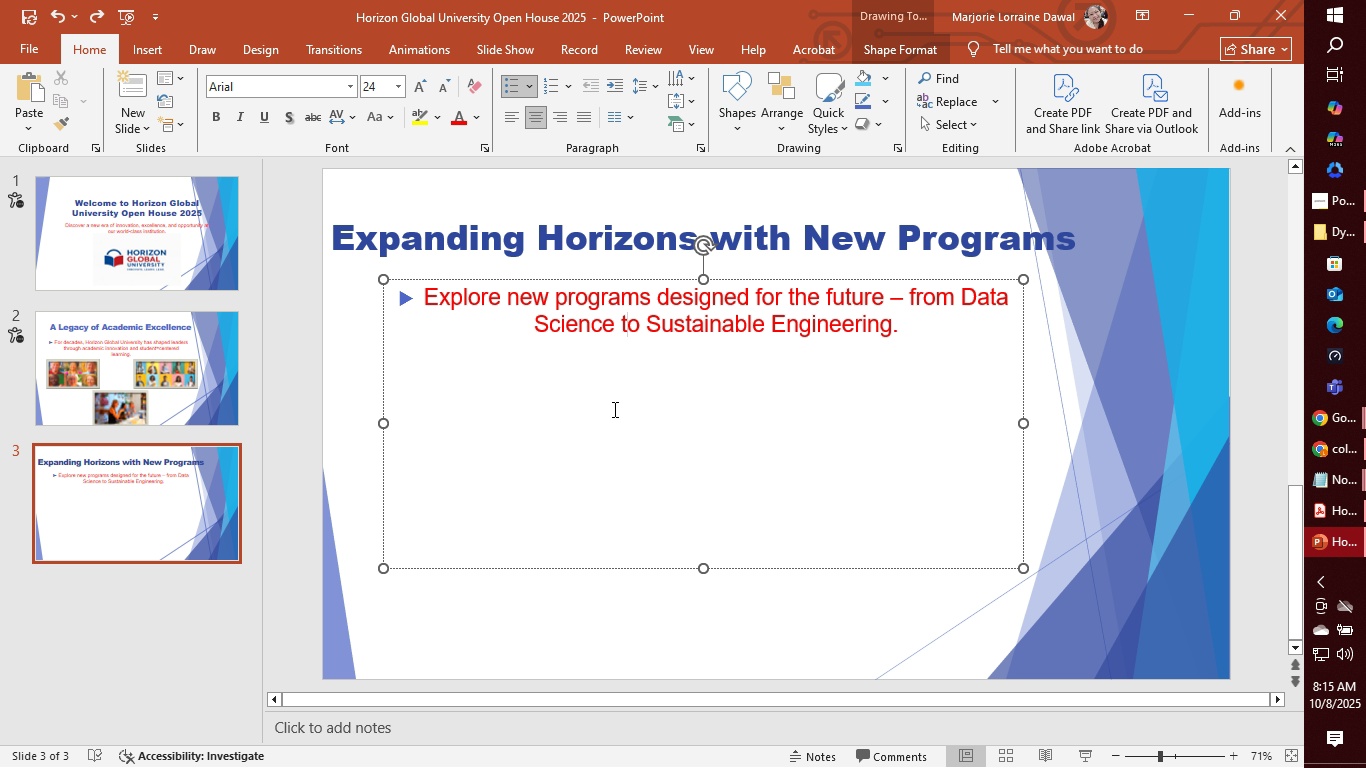 
left_click([613, 409])
 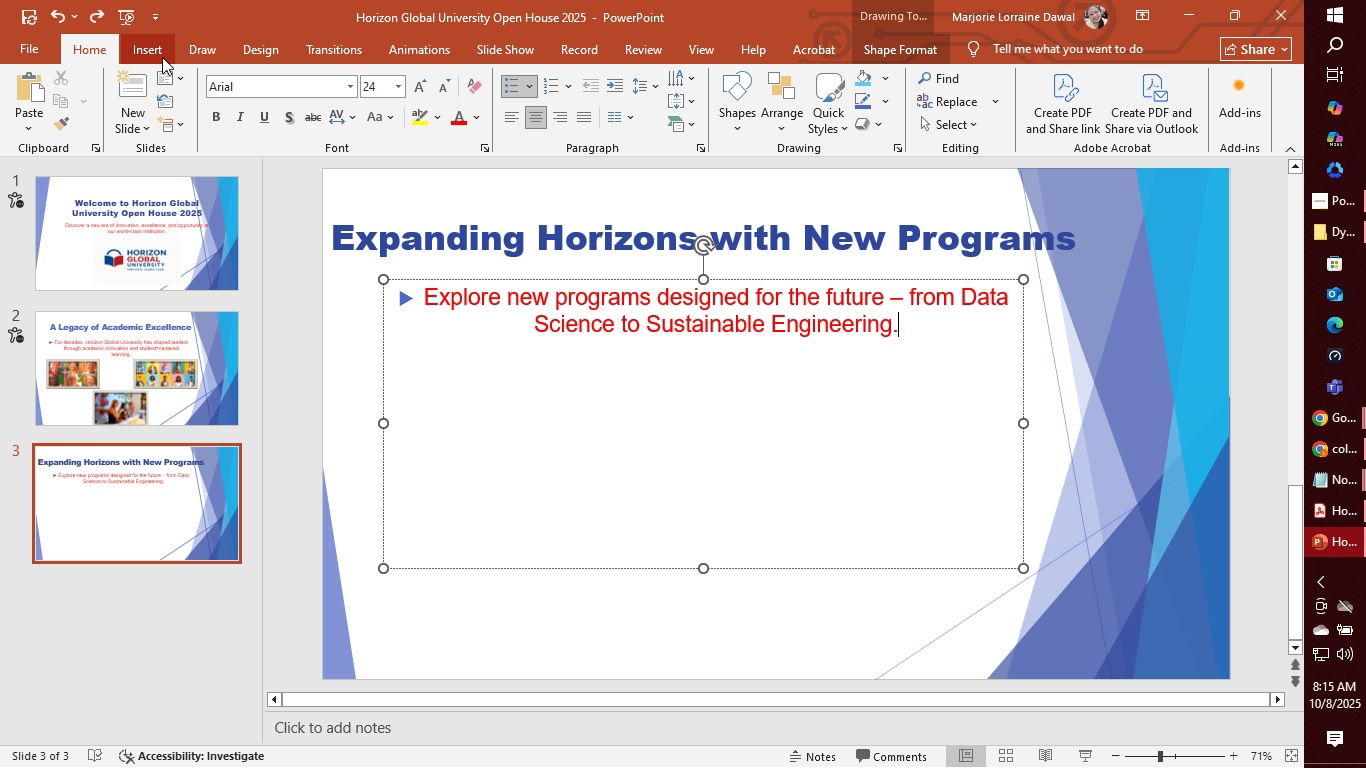 
left_click([159, 56])
 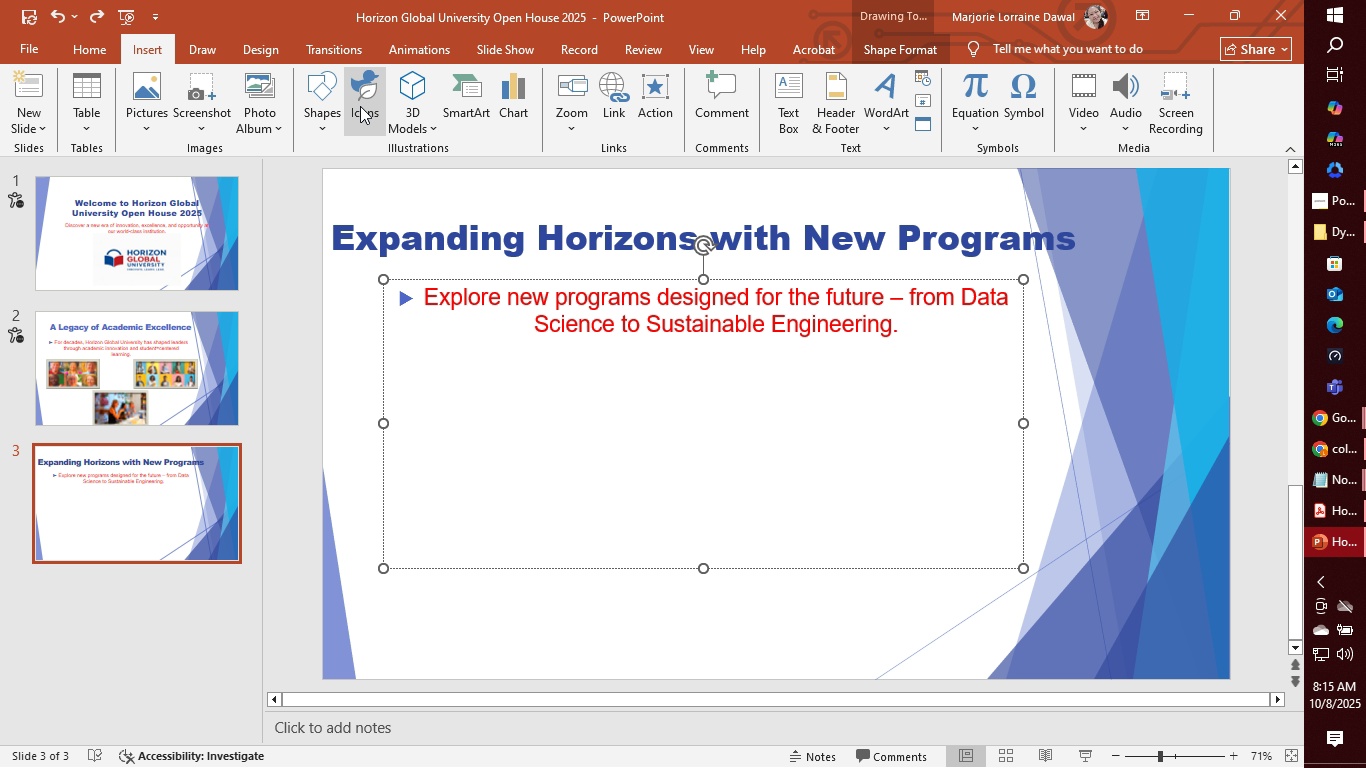 
left_click([361, 102])
 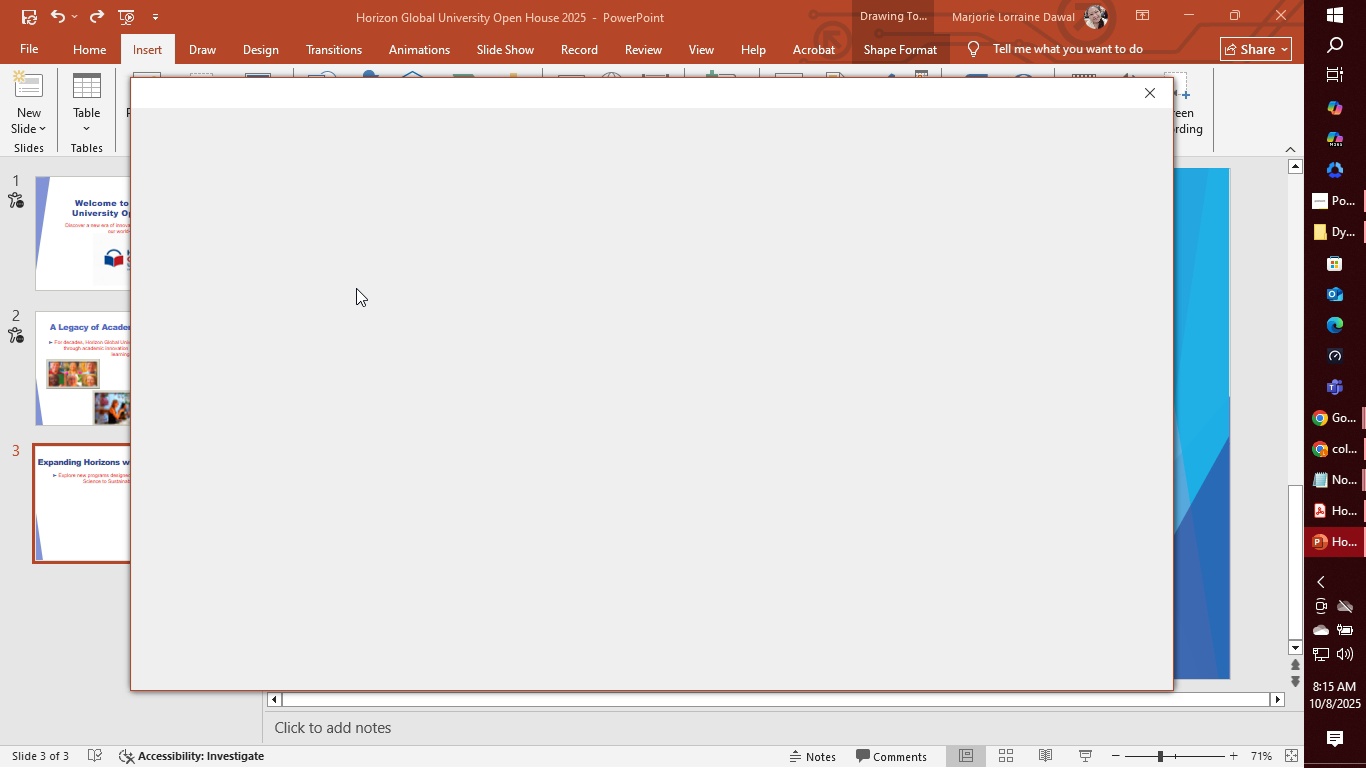 
mouse_move([340, 361])